 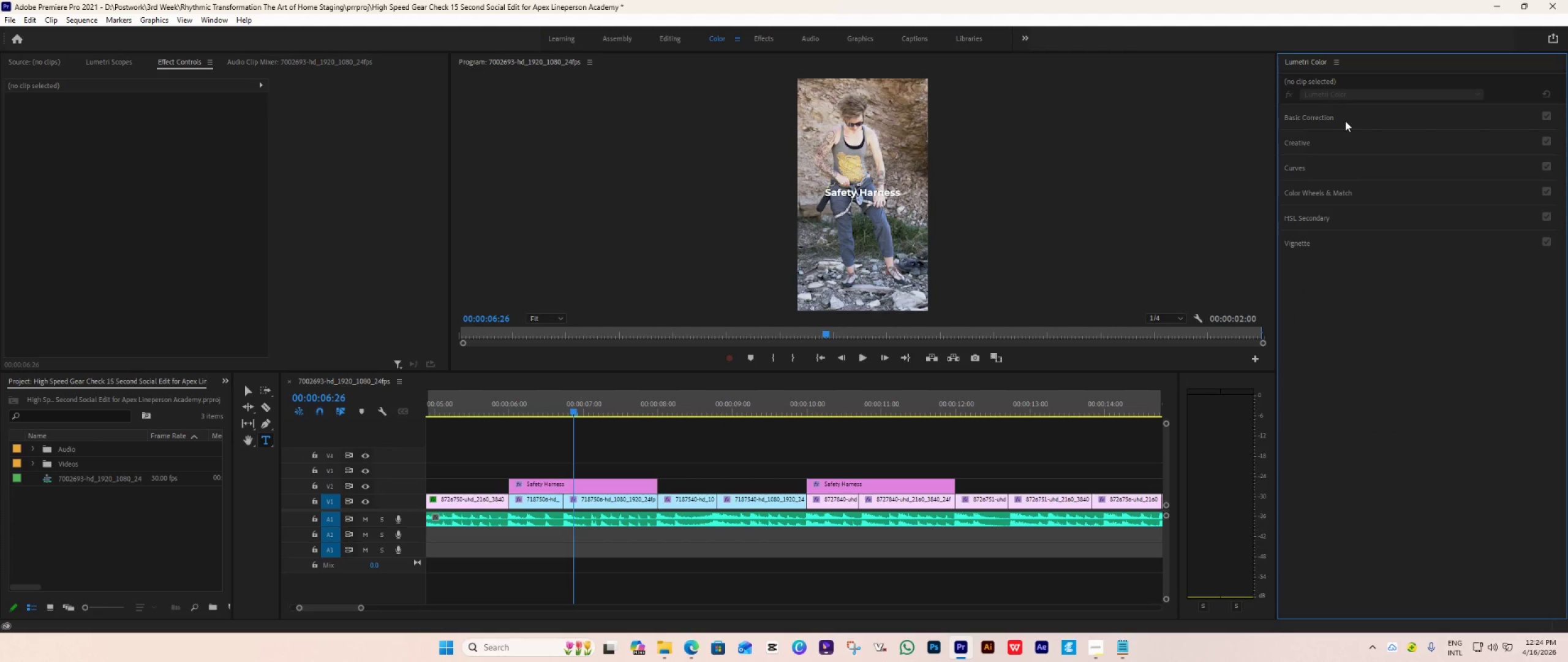 
left_click([1345, 121])
 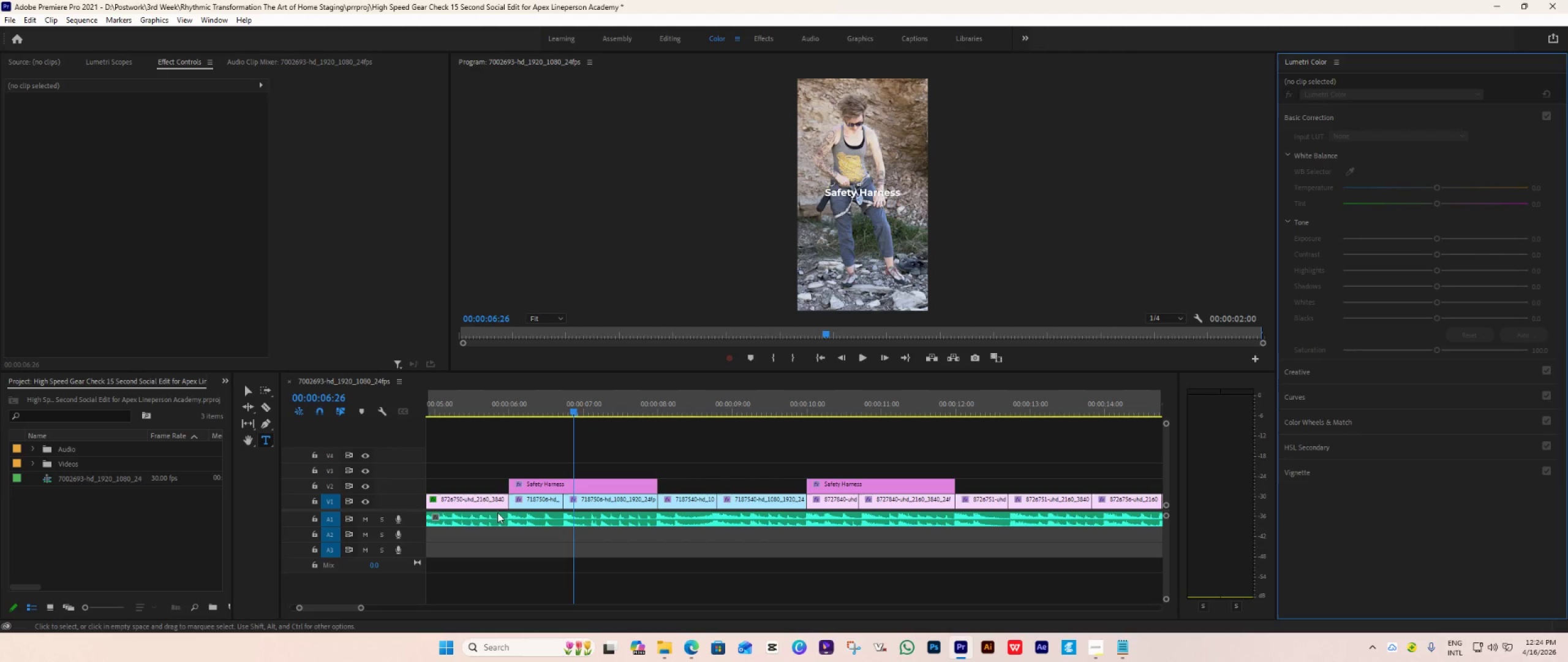 
left_click([453, 501])
 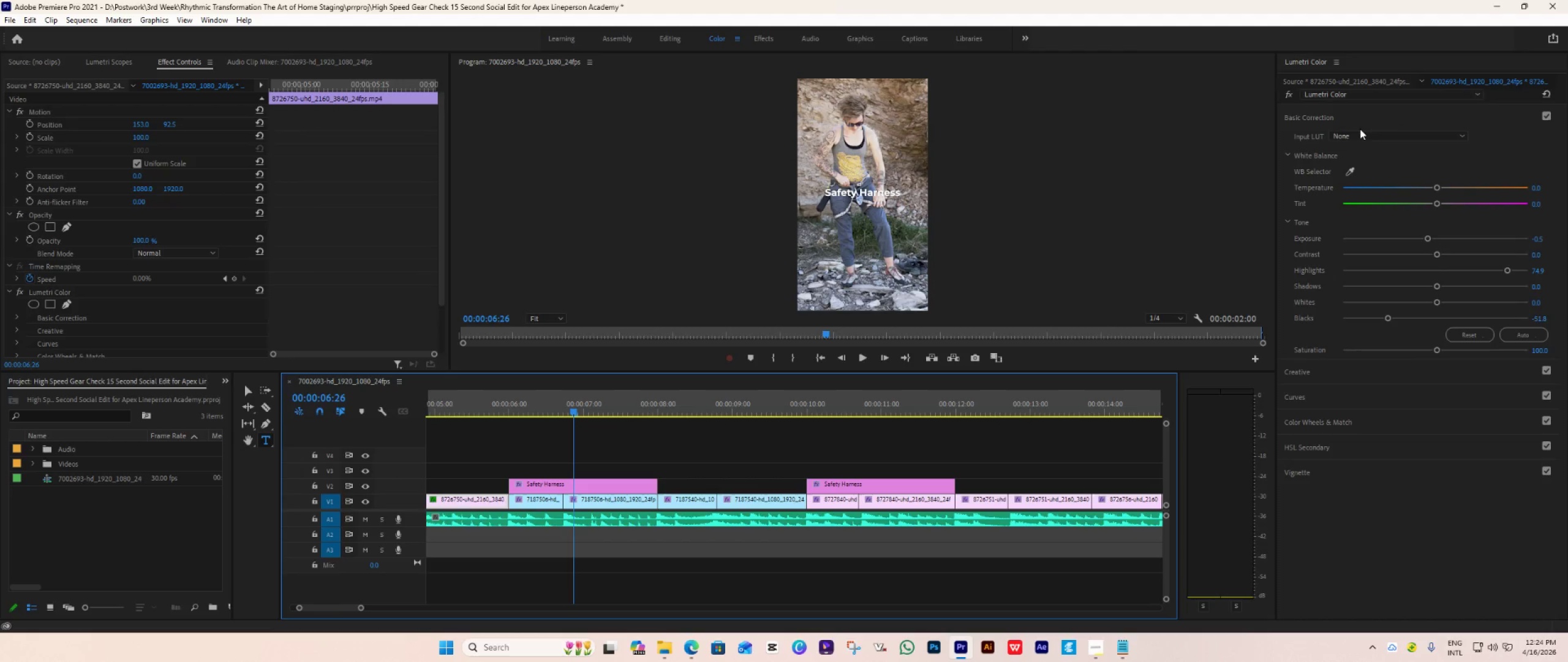 
left_click([1372, 131])
 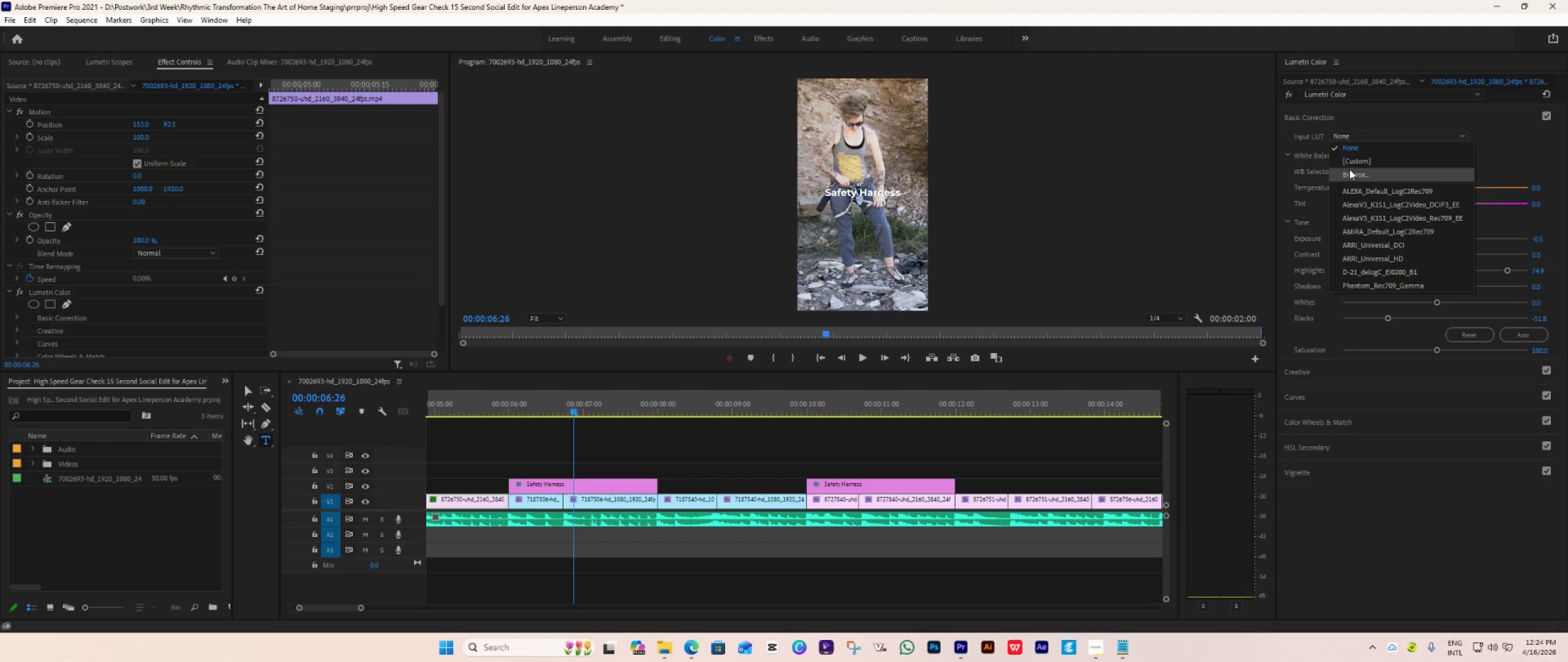 
scroll: coordinate [1380, 241], scroll_direction: up, amount: 4.0
 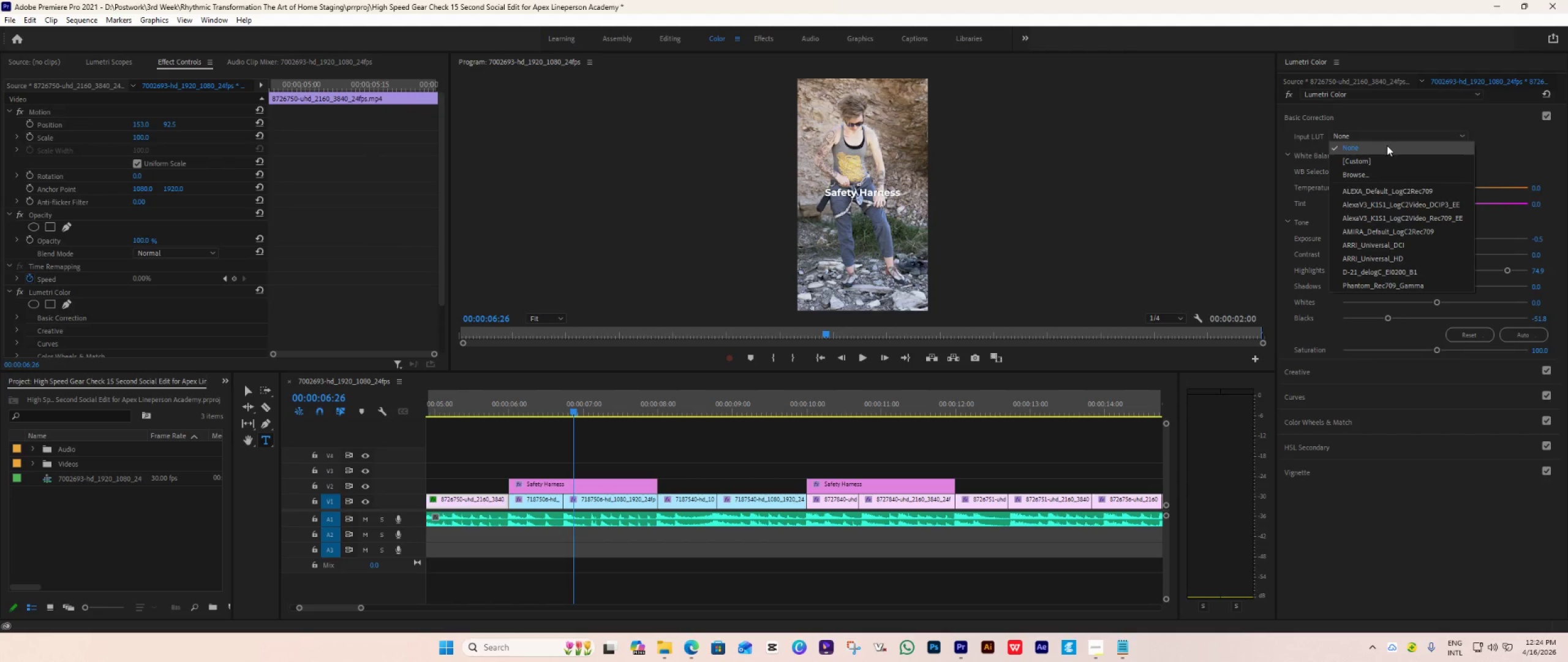 
scroll: coordinate [1387, 204], scroll_direction: down, amount: 4.0
 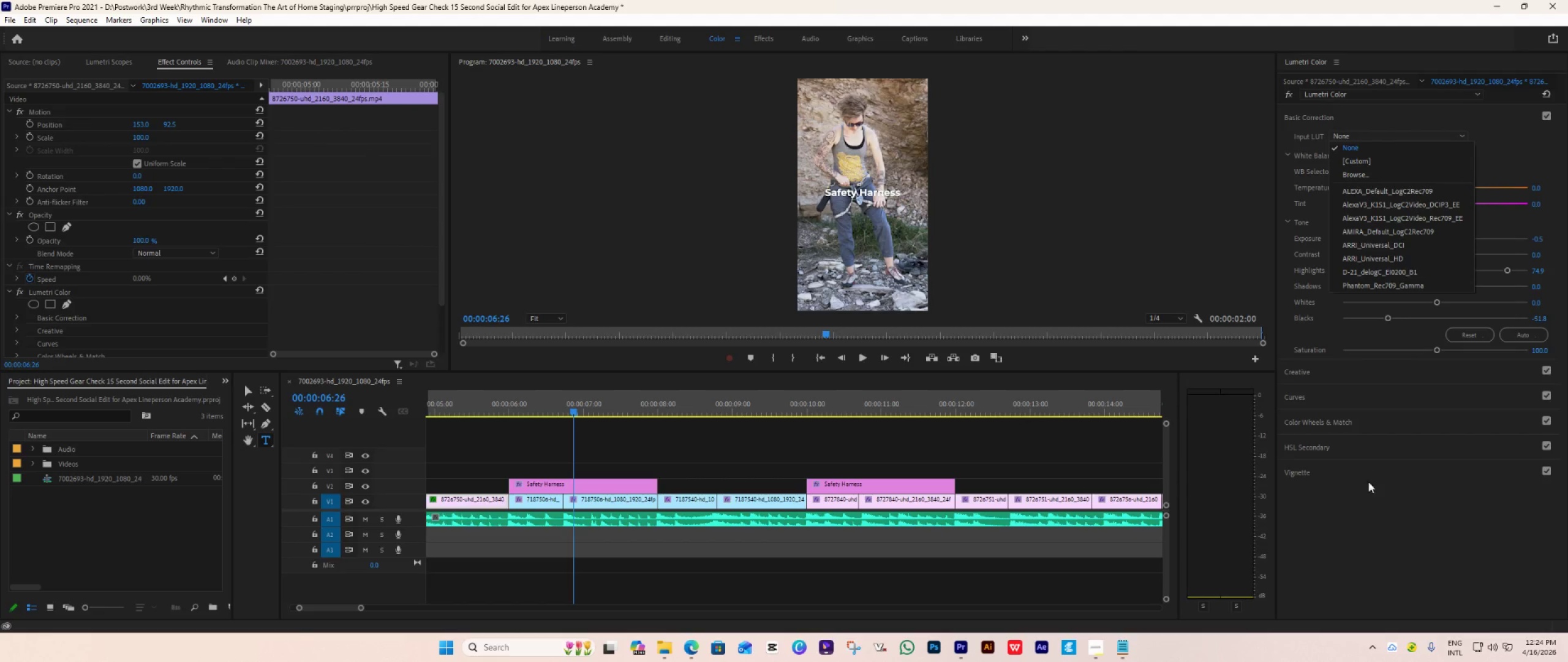 
left_click([1378, 516])
 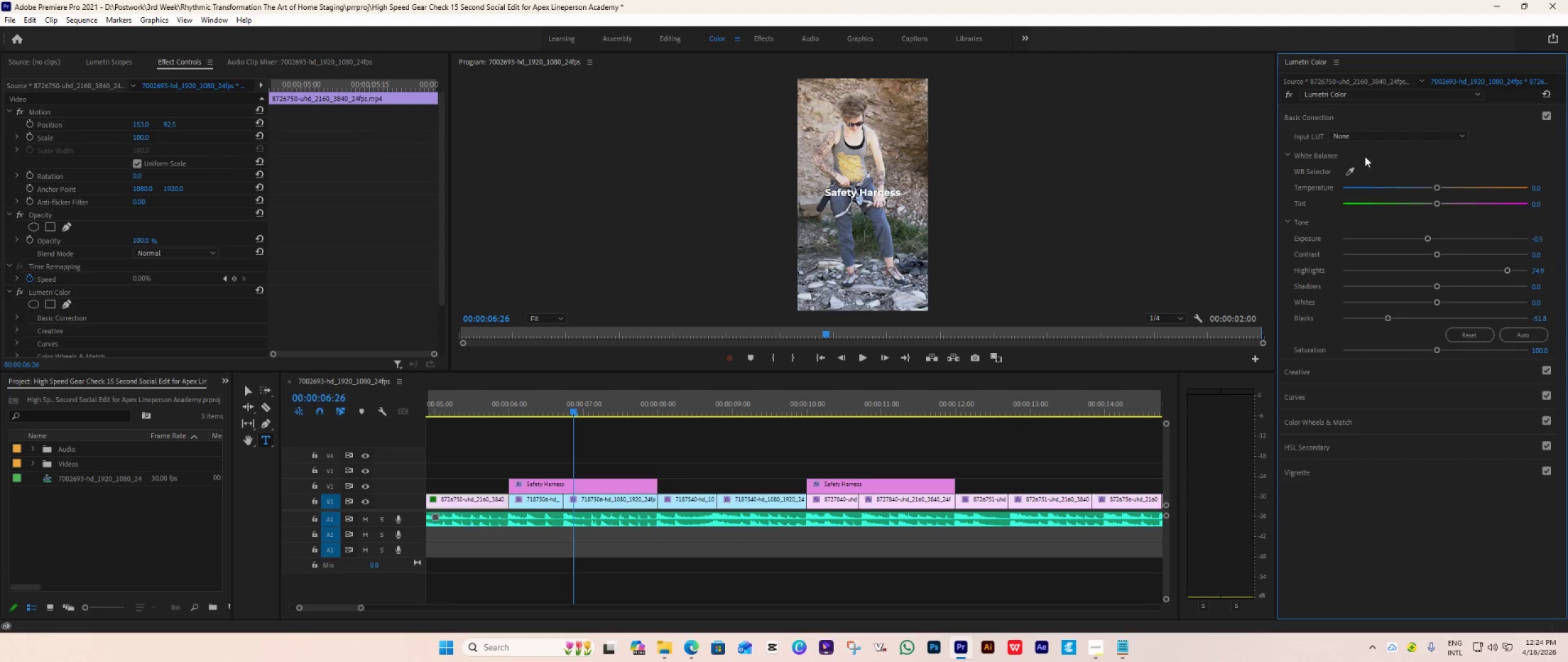 
left_click([1366, 138])
 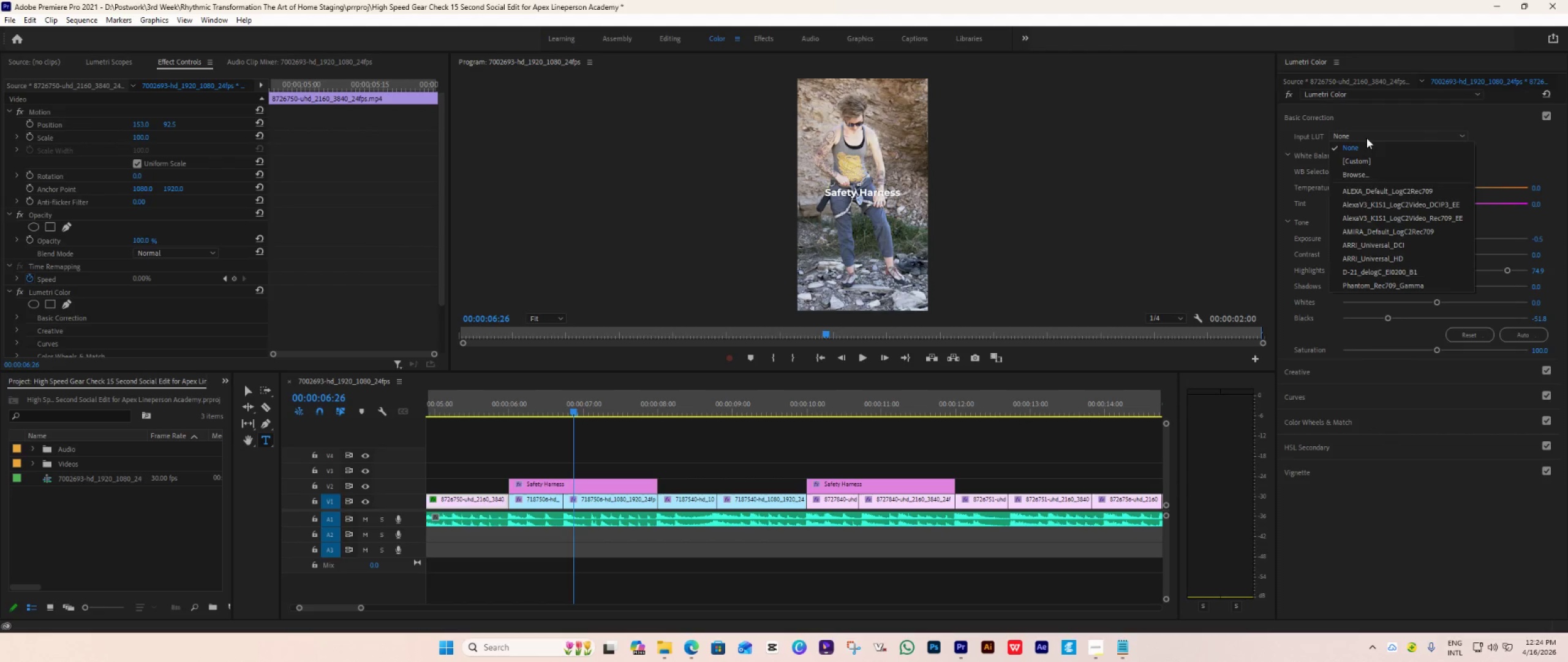 
left_click([1336, 508])
 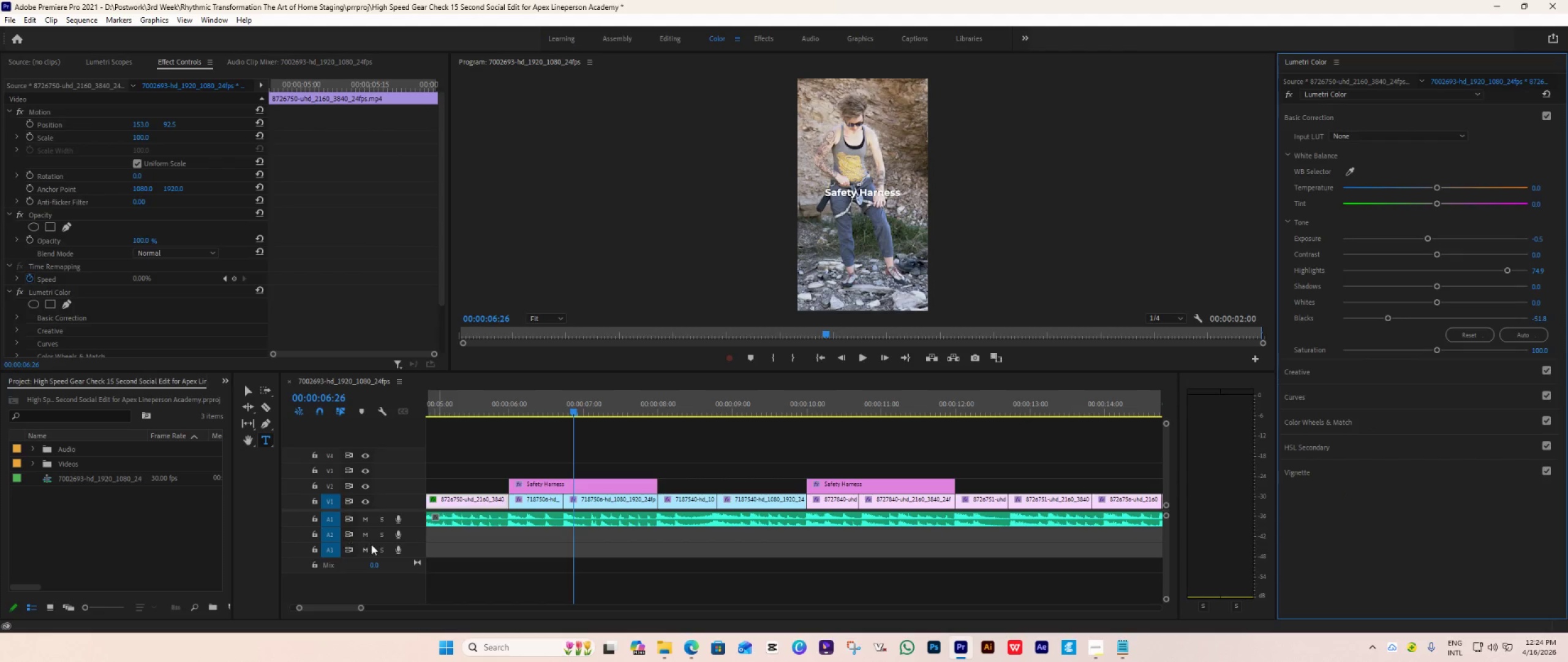 
hold_key(key=AltLeft, duration=0.88)
scroll: coordinate [676, 553], scroll_direction: down, amount: 9.0
 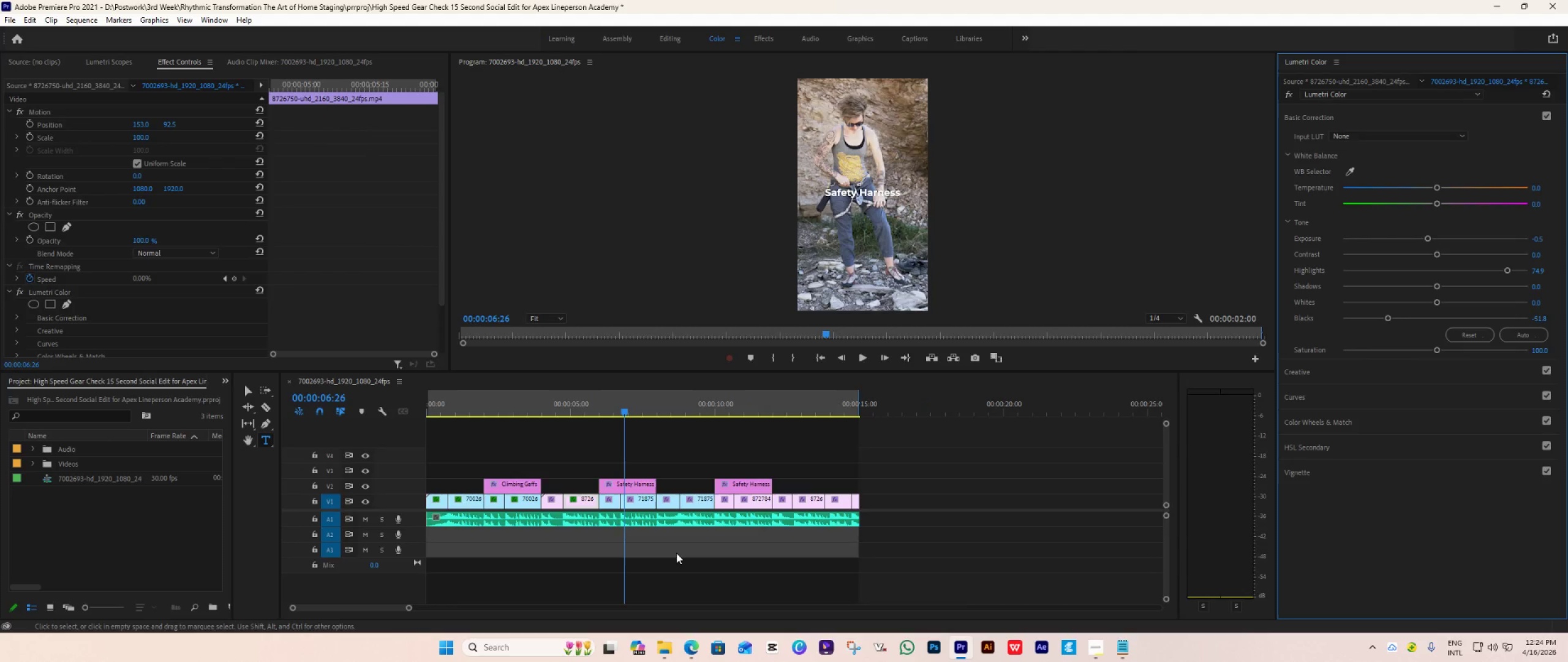 
key(Alt+AltLeft)
 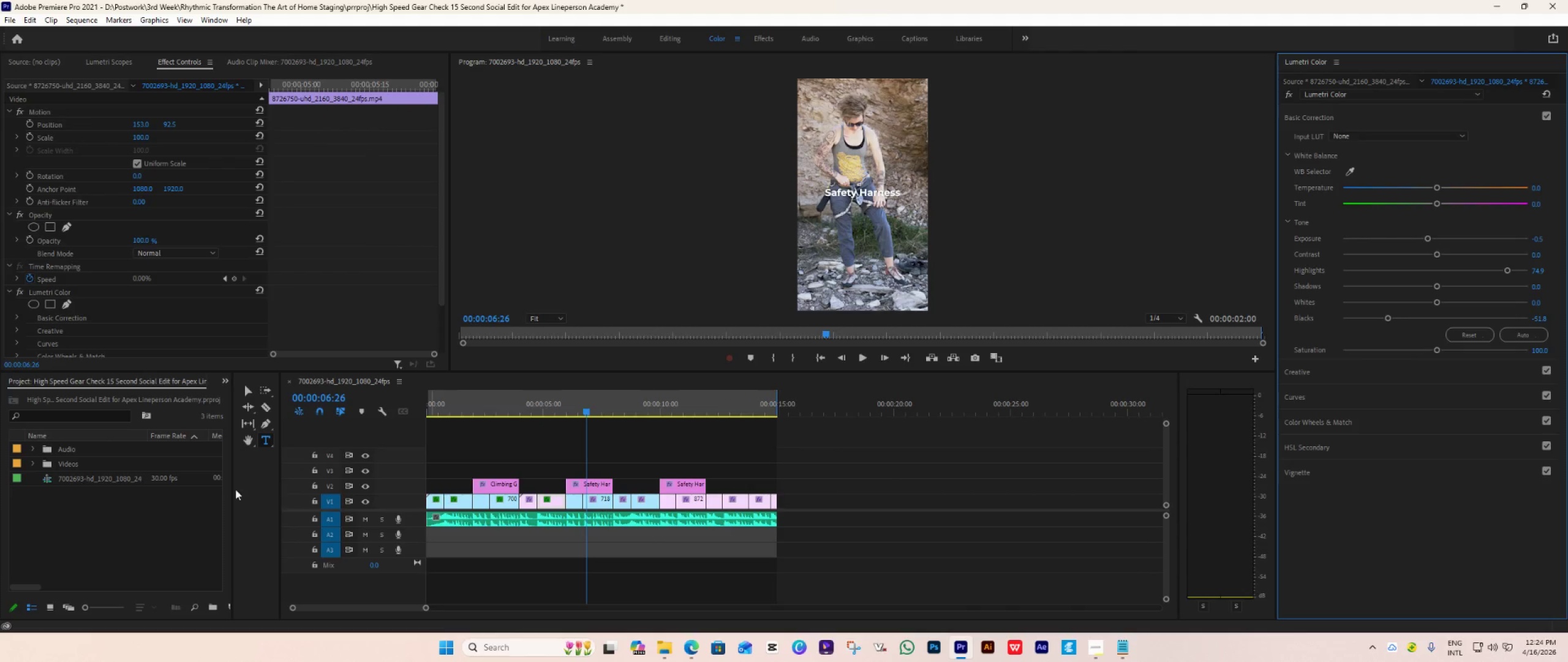 
left_click([116, 517])
 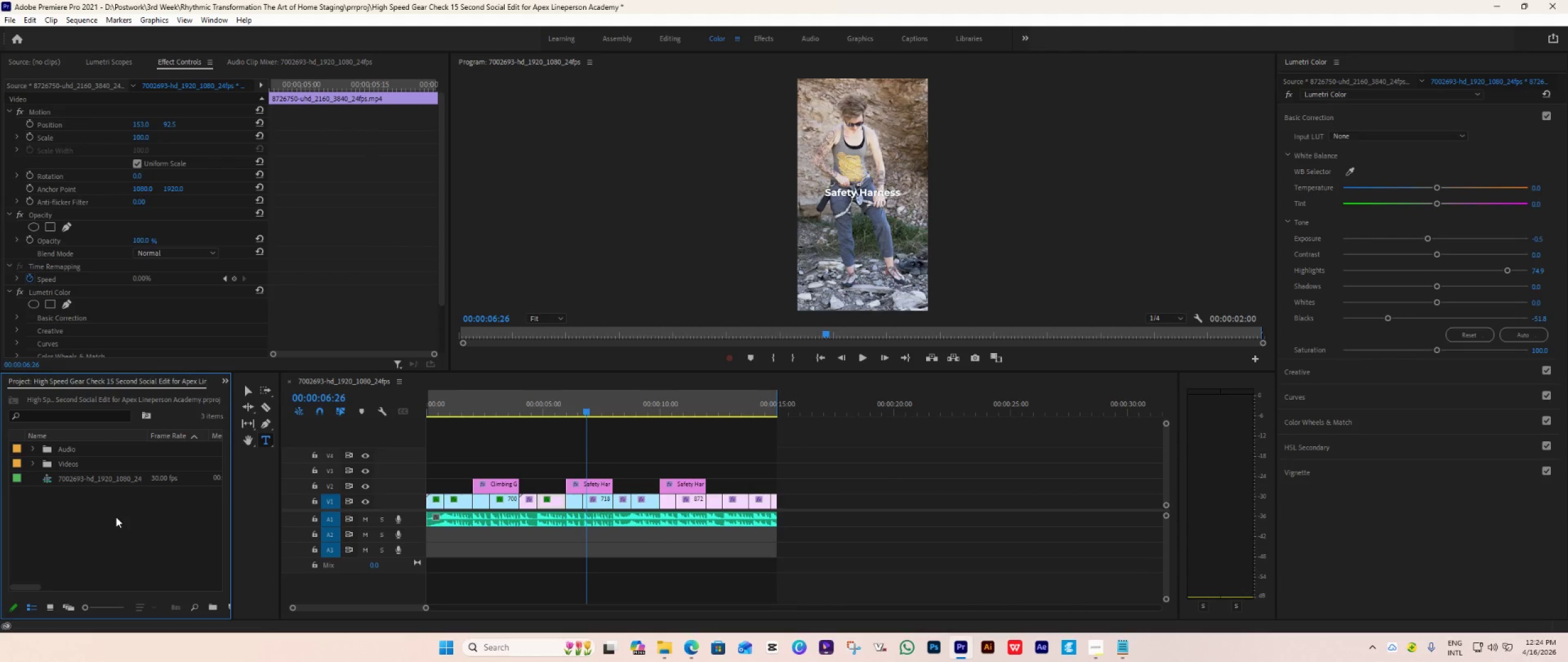 
right_click([116, 517])
 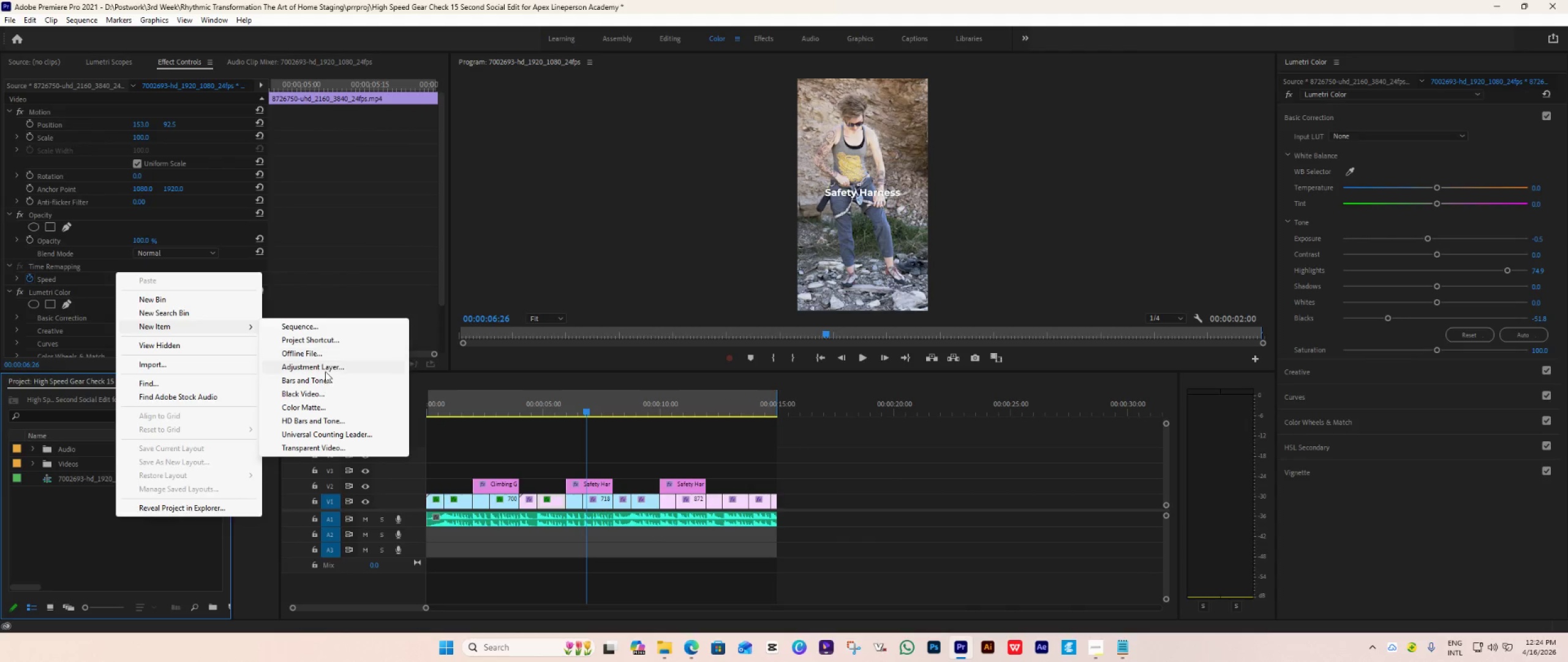 
left_click([325, 372])
 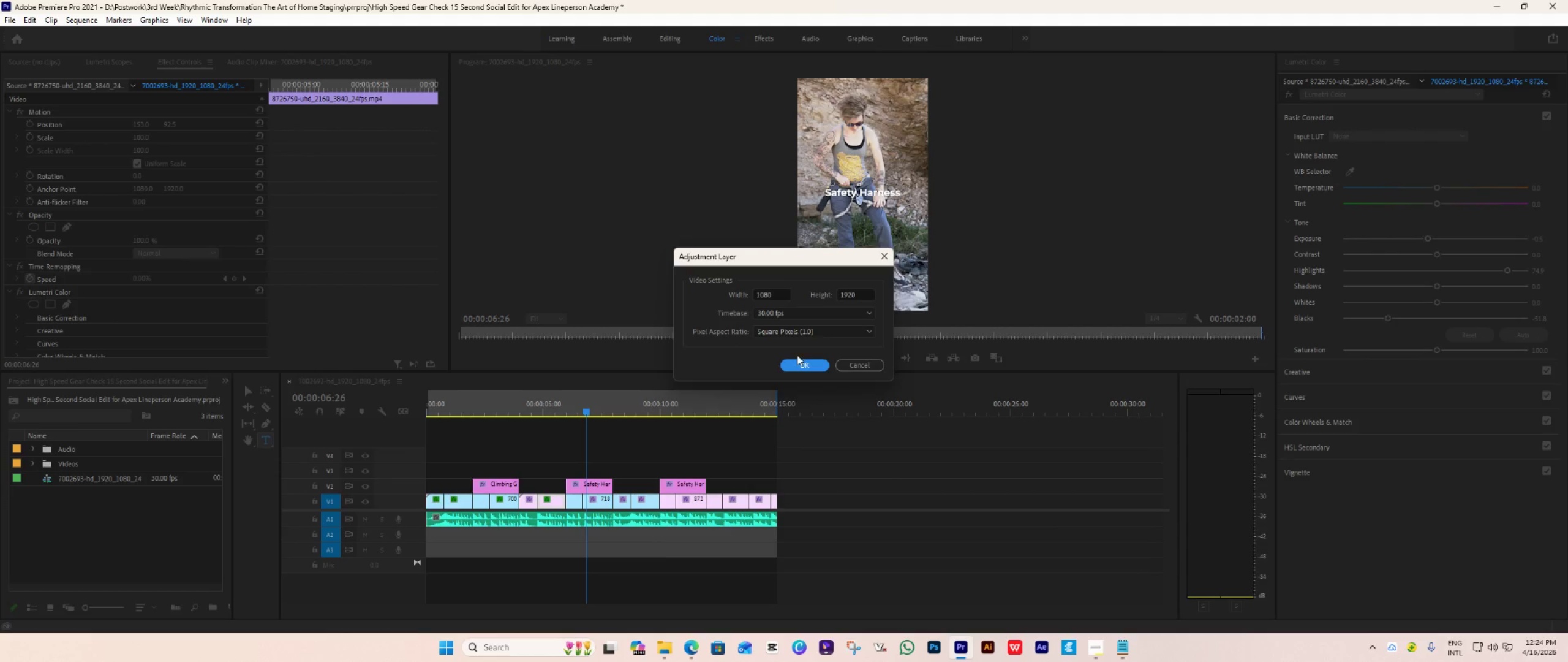 
left_click([801, 364])
 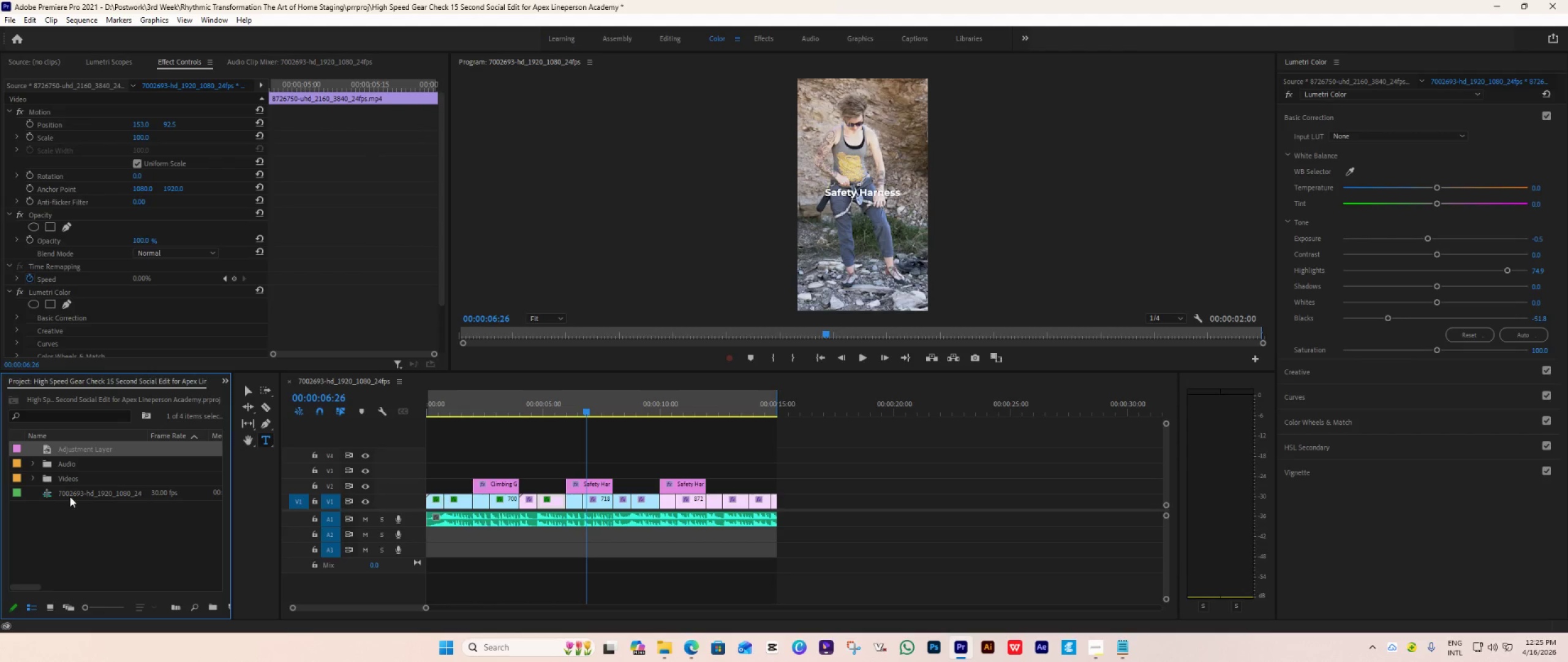 
left_click_drag(start_coordinate=[56, 449], to_coordinate=[415, 474])
 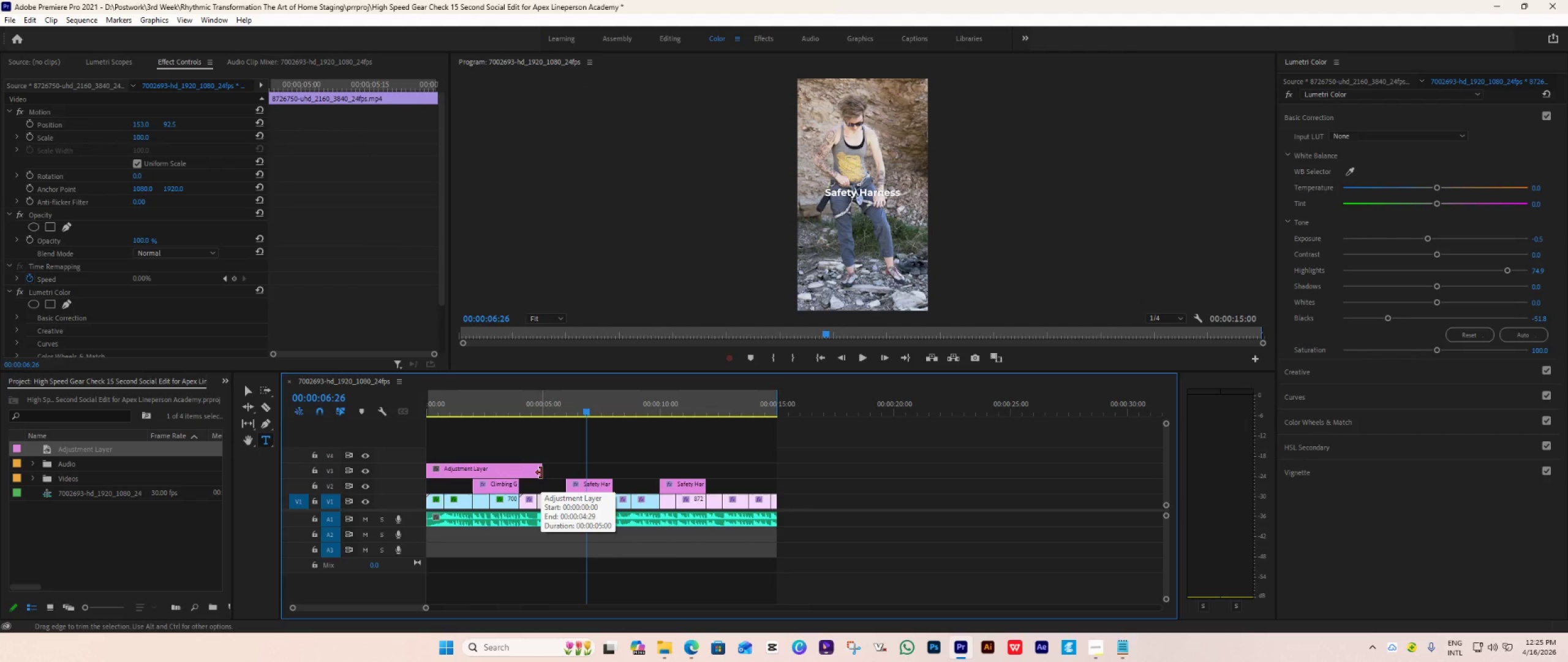 
wait(6.75)
 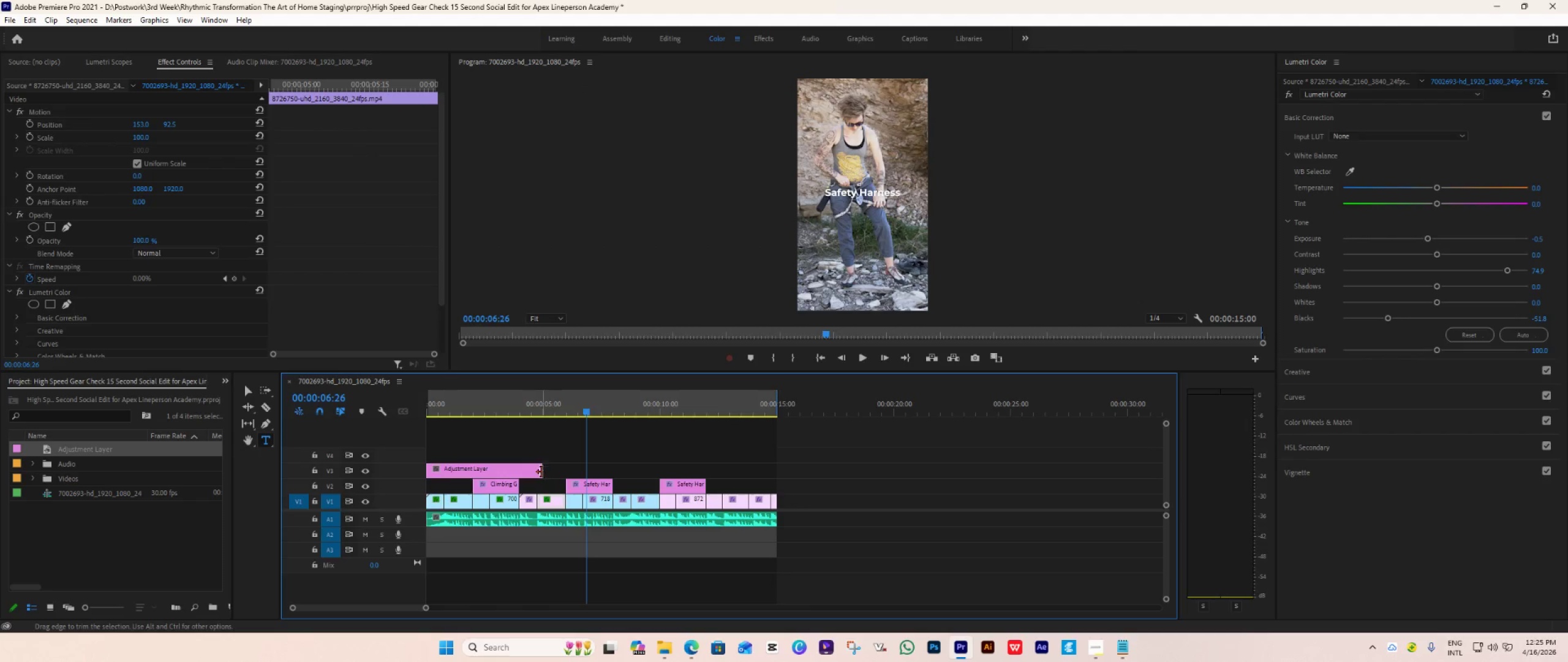 
left_click_drag(start_coordinate=[541, 473], to_coordinate=[776, 489])
 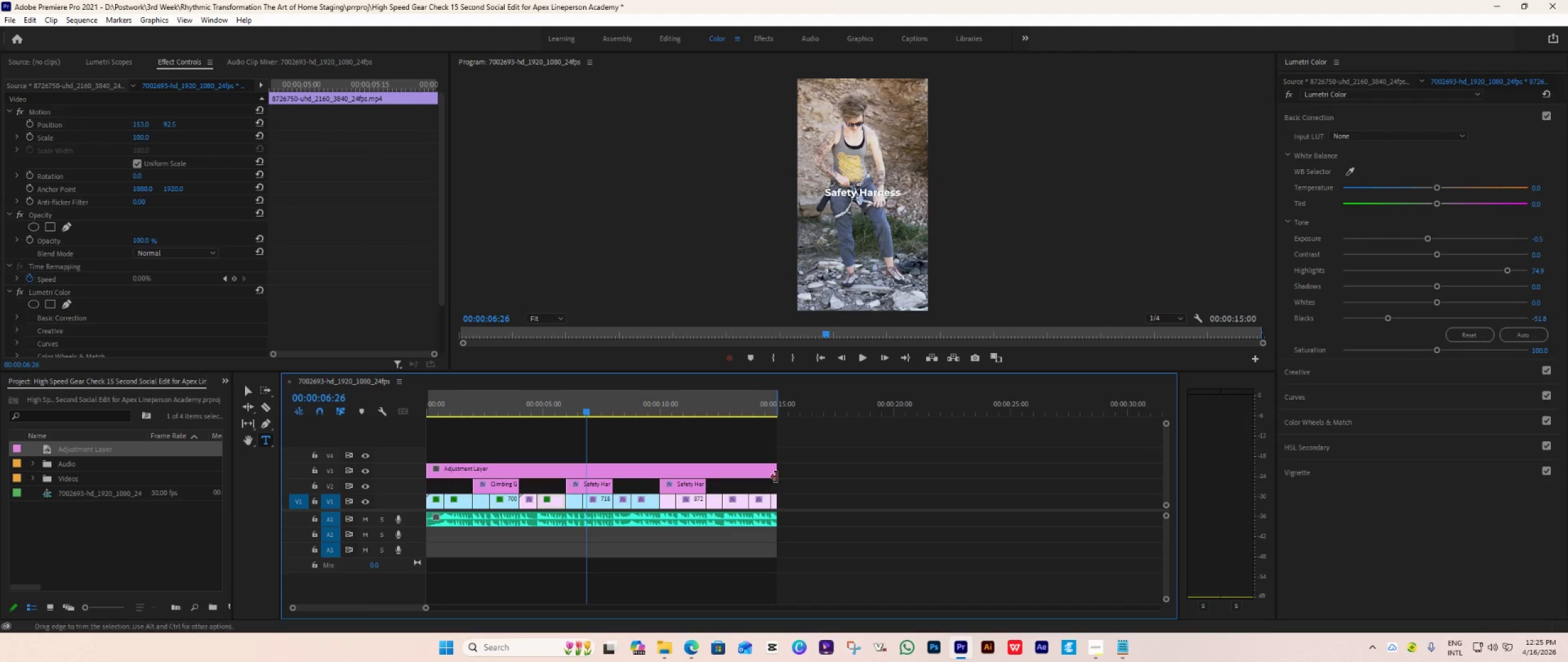 
left_click_drag(start_coordinate=[776, 477], to_coordinate=[776, 484])
 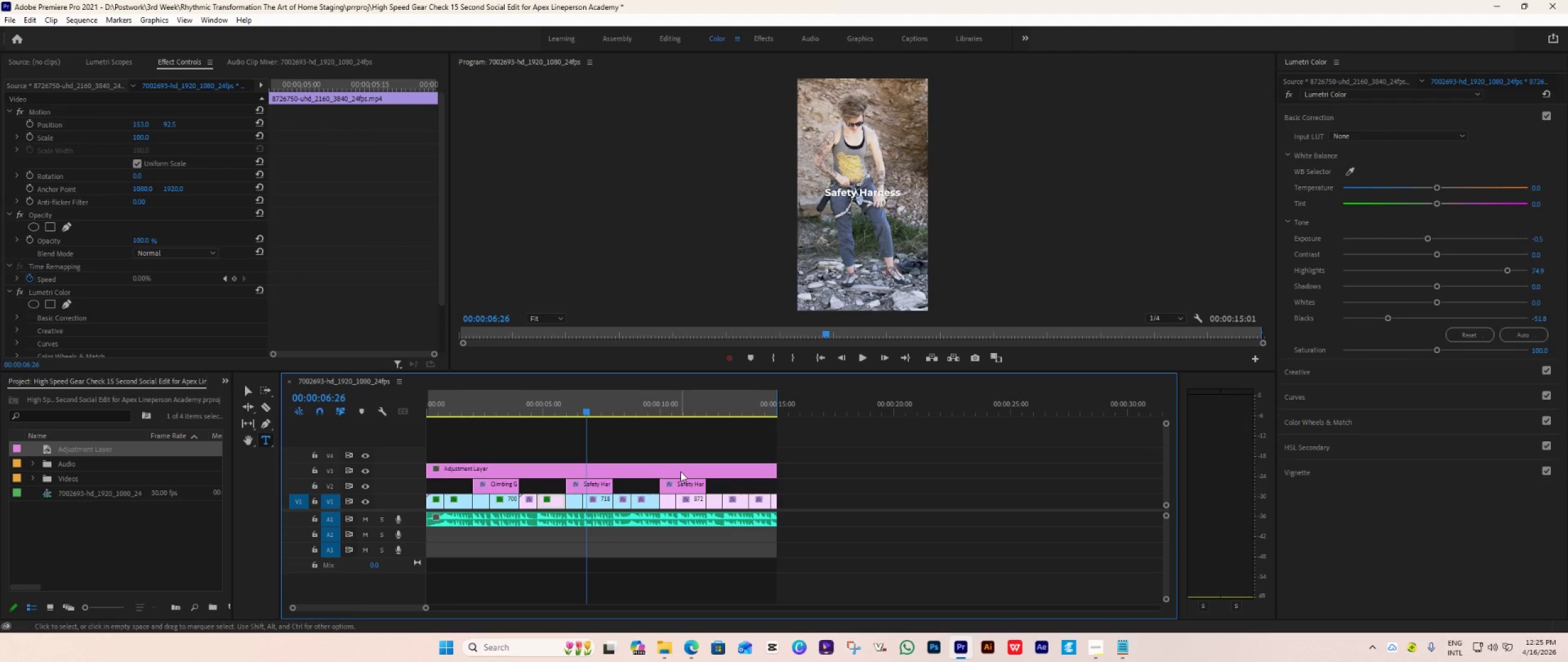 
left_click([680, 471])
 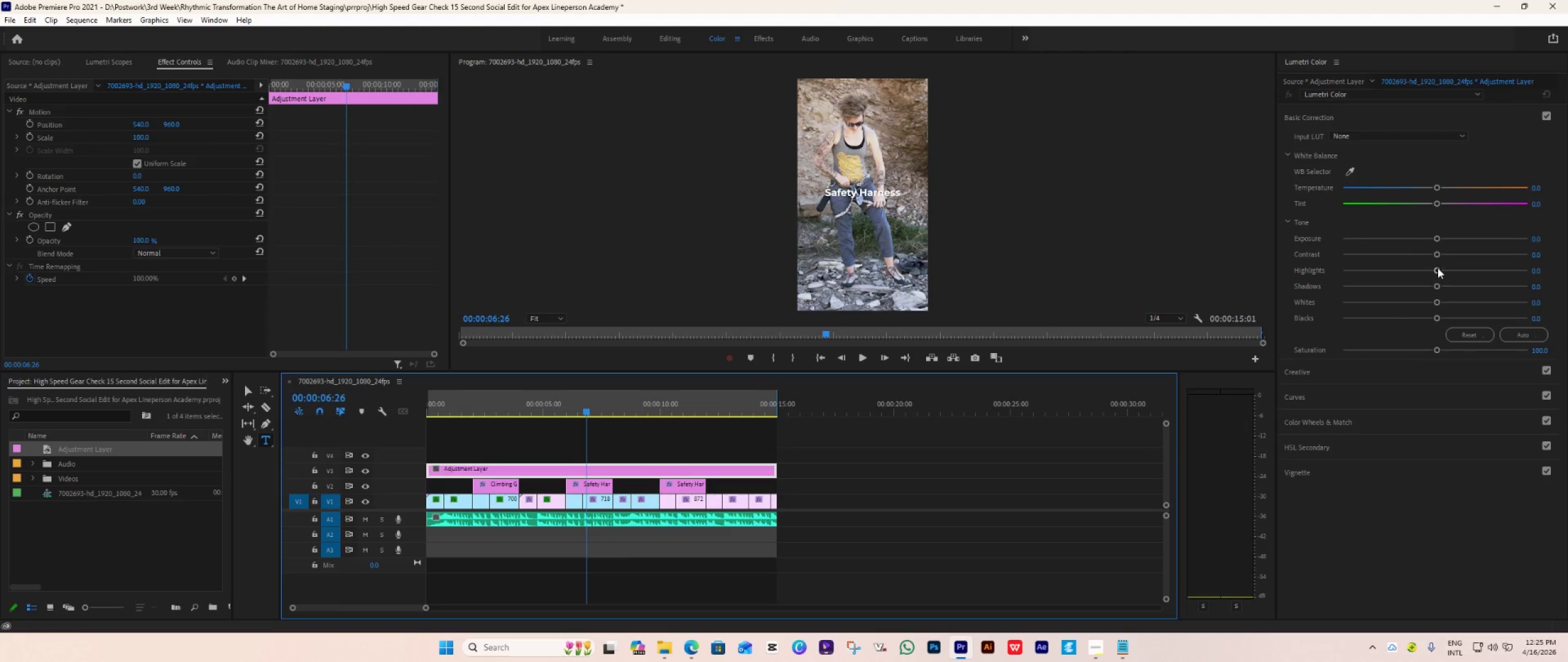 
left_click_drag(start_coordinate=[1440, 256], to_coordinate=[1445, 258])
 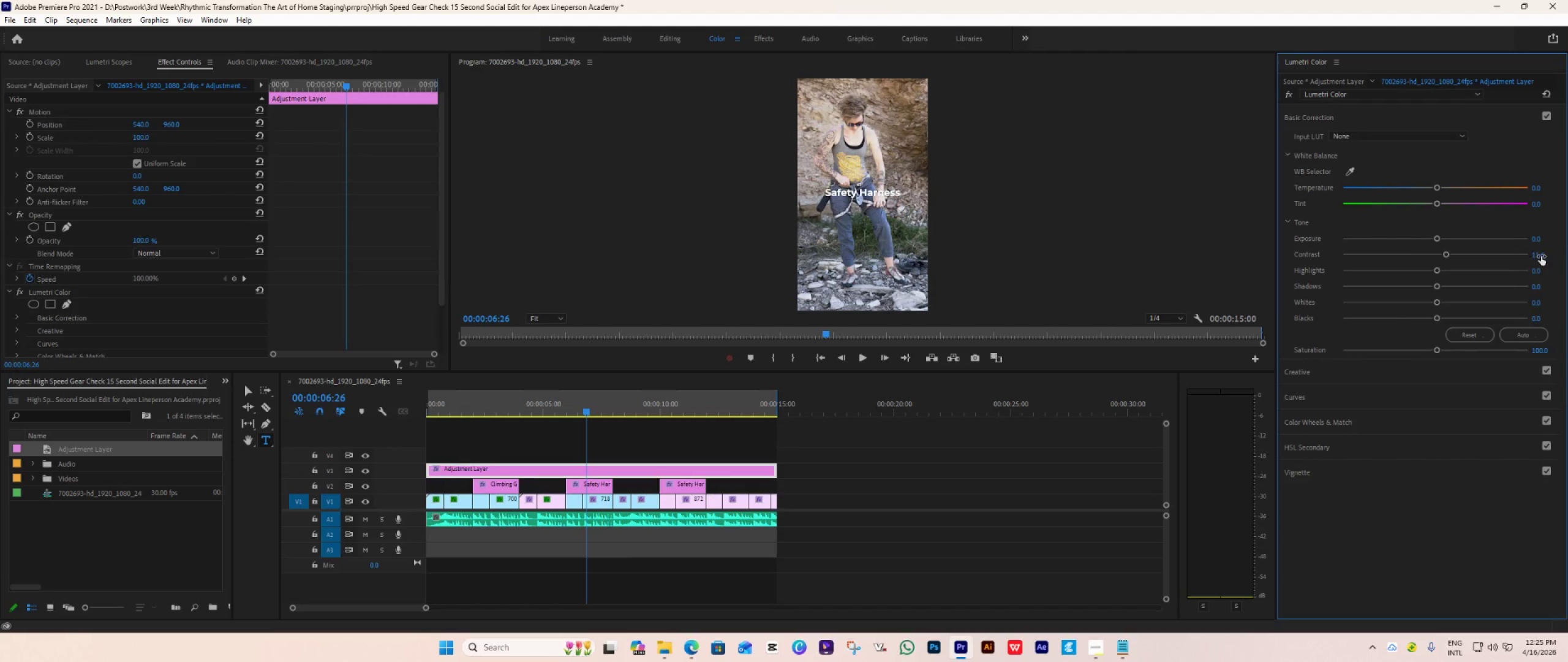 
left_click([1537, 258])
 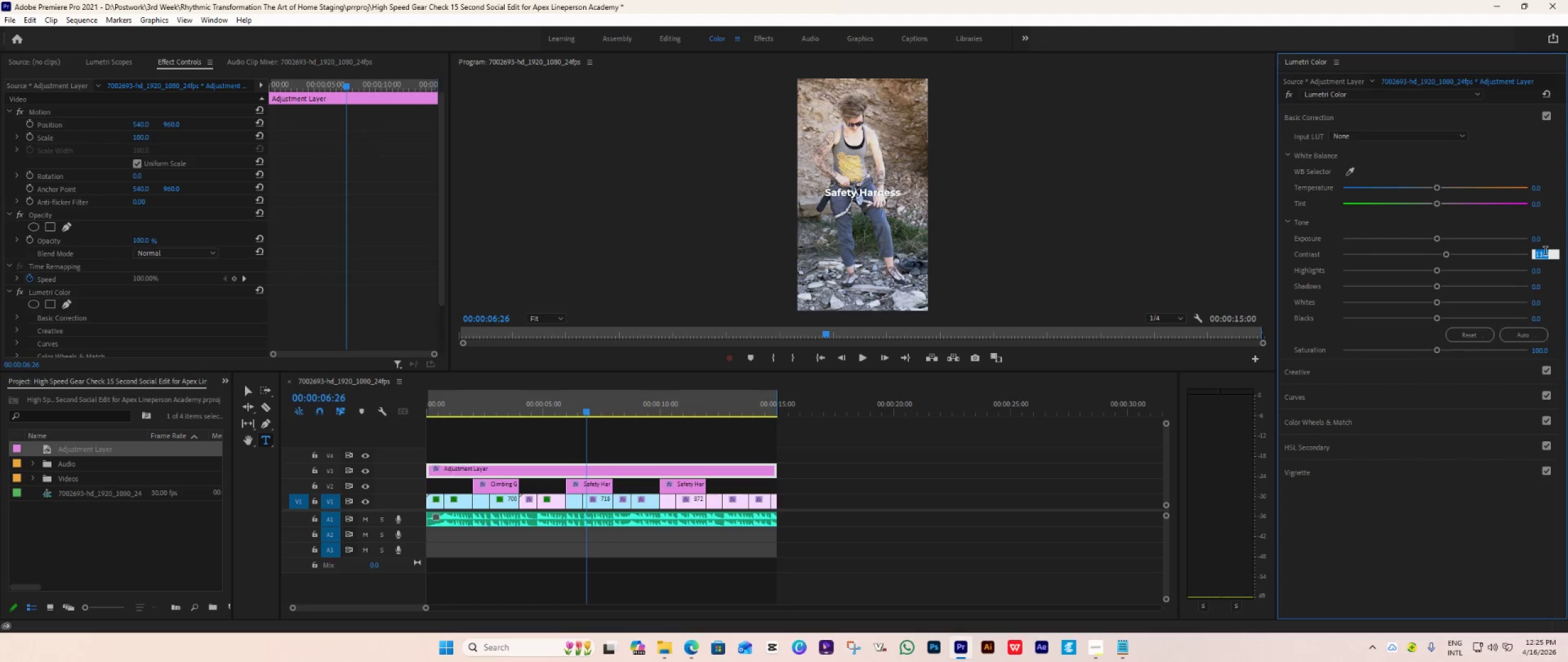 
type(10)
 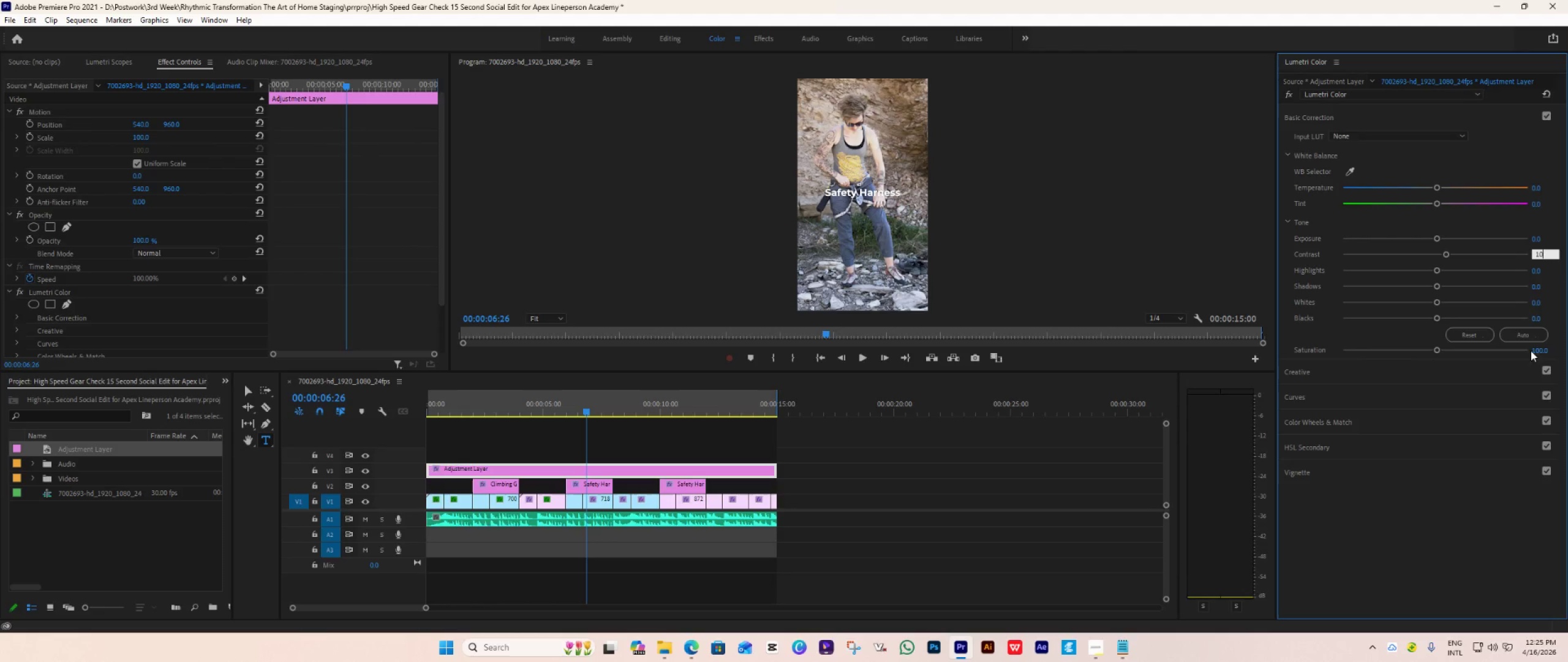 
left_click([1537, 351])
 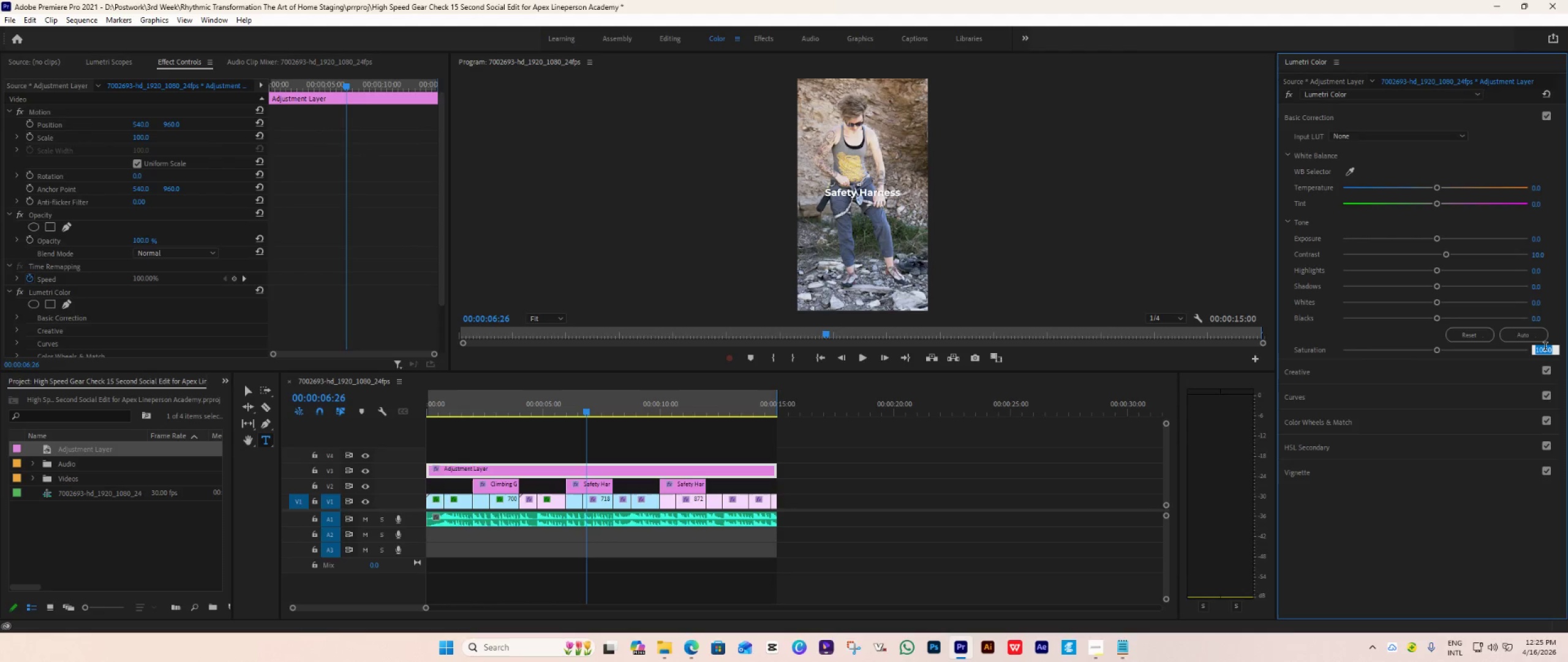 
type(110)
 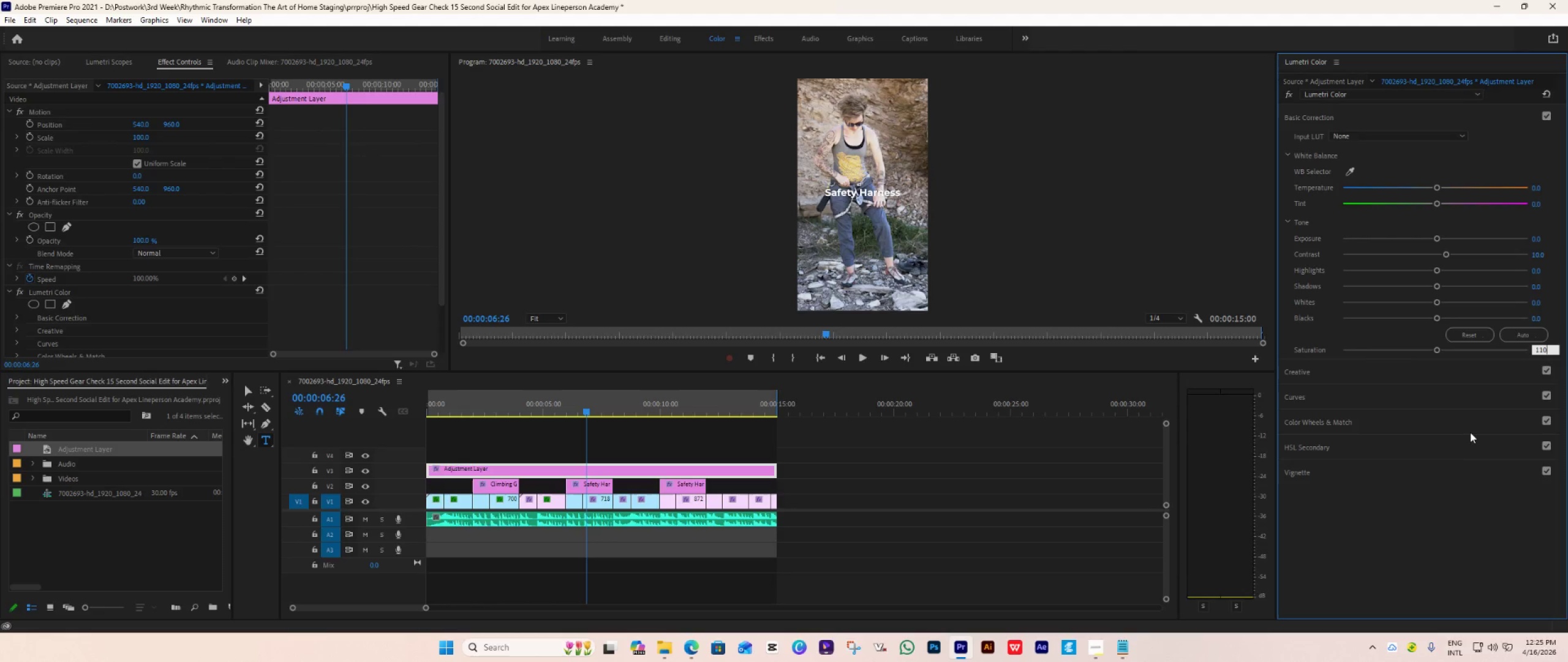 
left_click([1396, 523])